 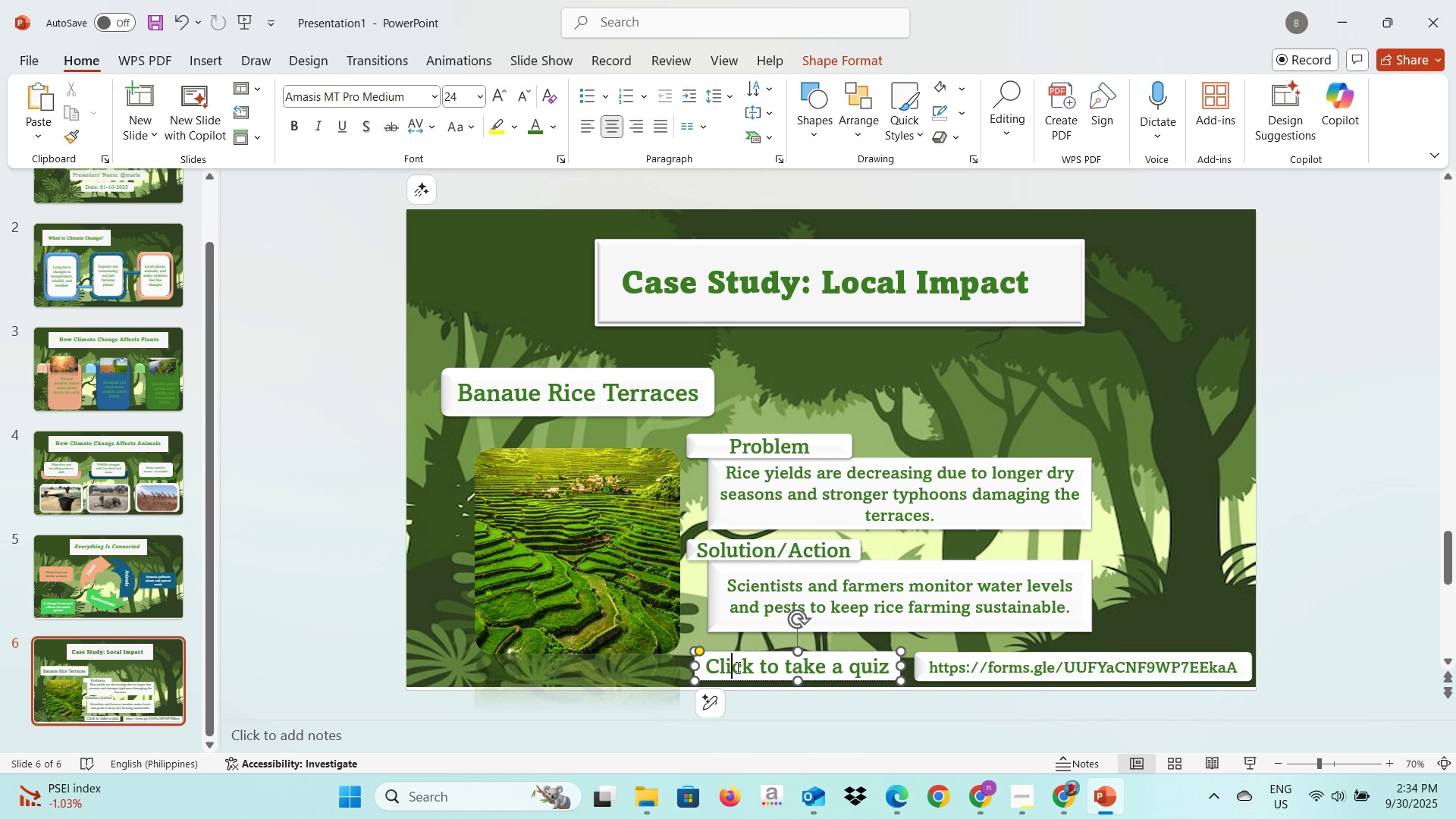 
key(Control+A)
 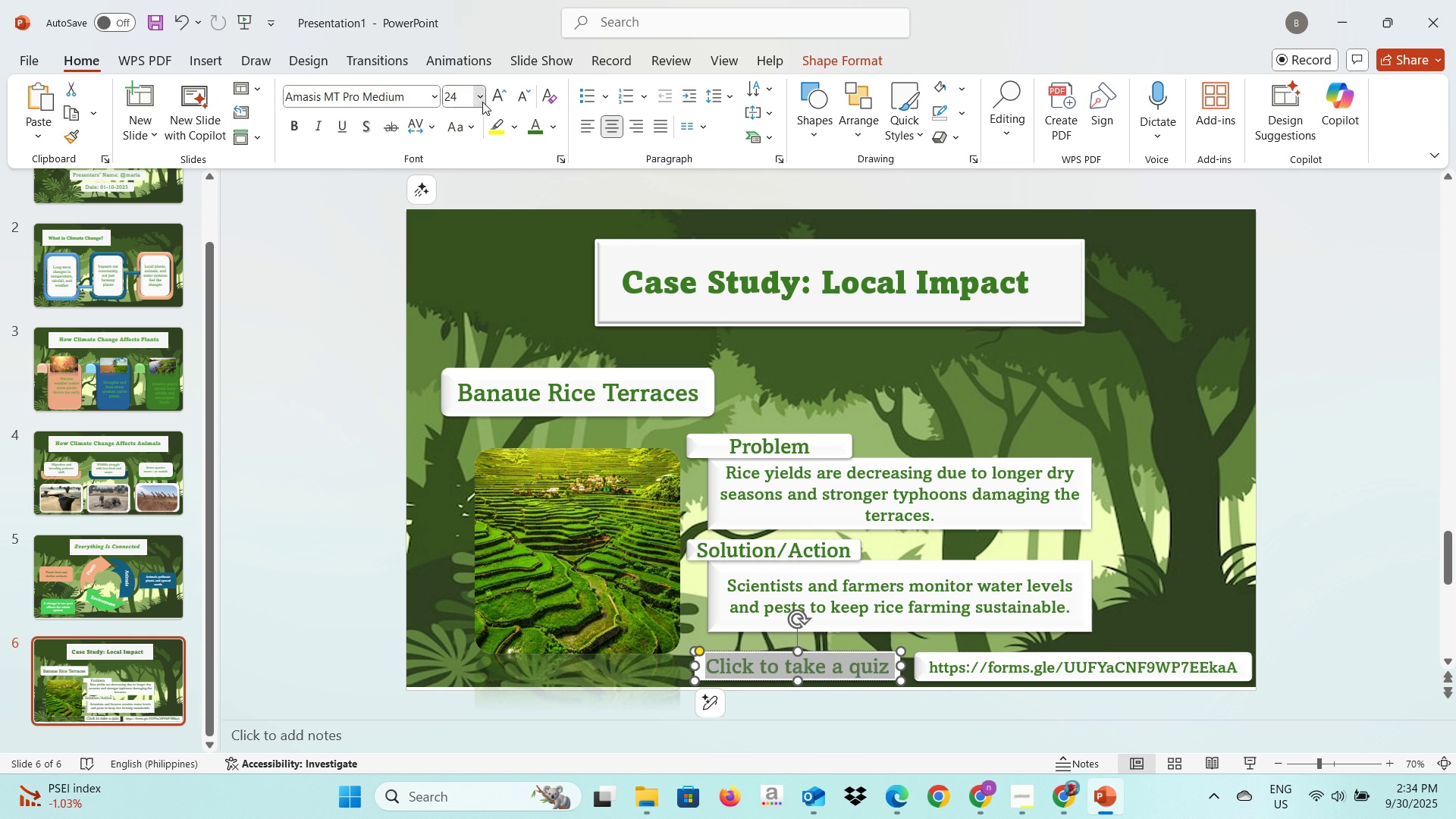 
left_click([482, 102])
 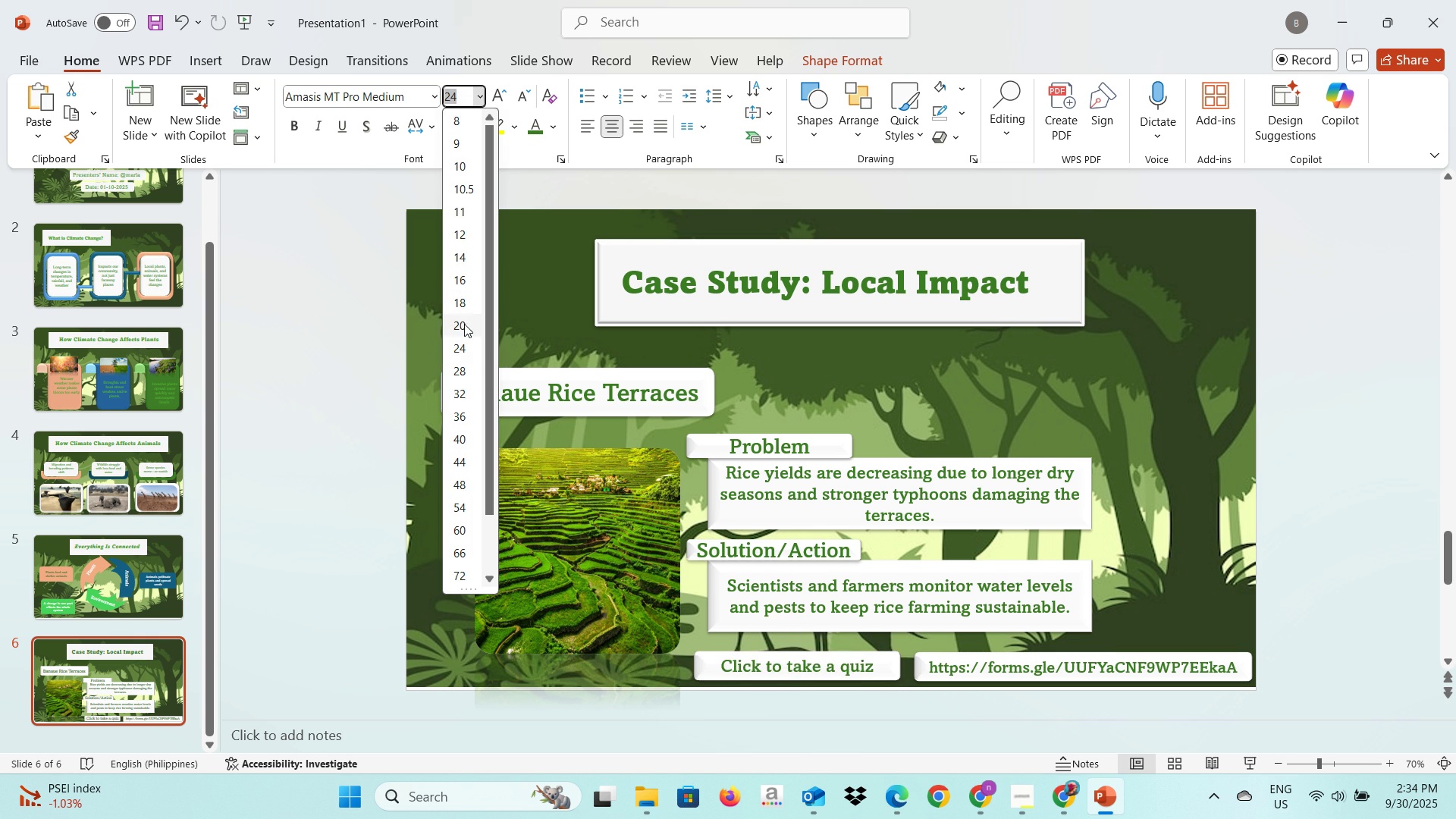 
left_click([463, 325])
 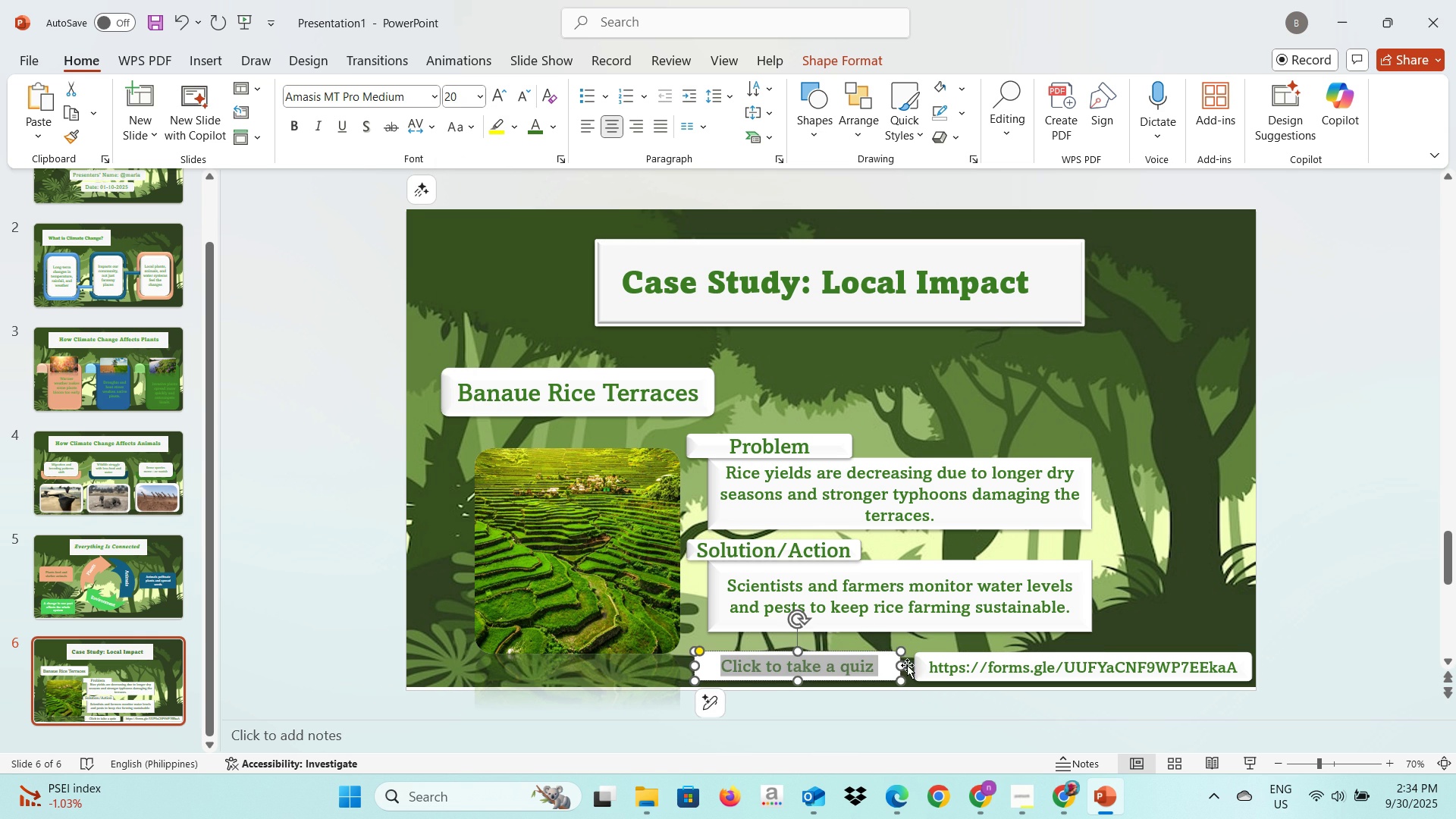 
left_click([911, 667])
 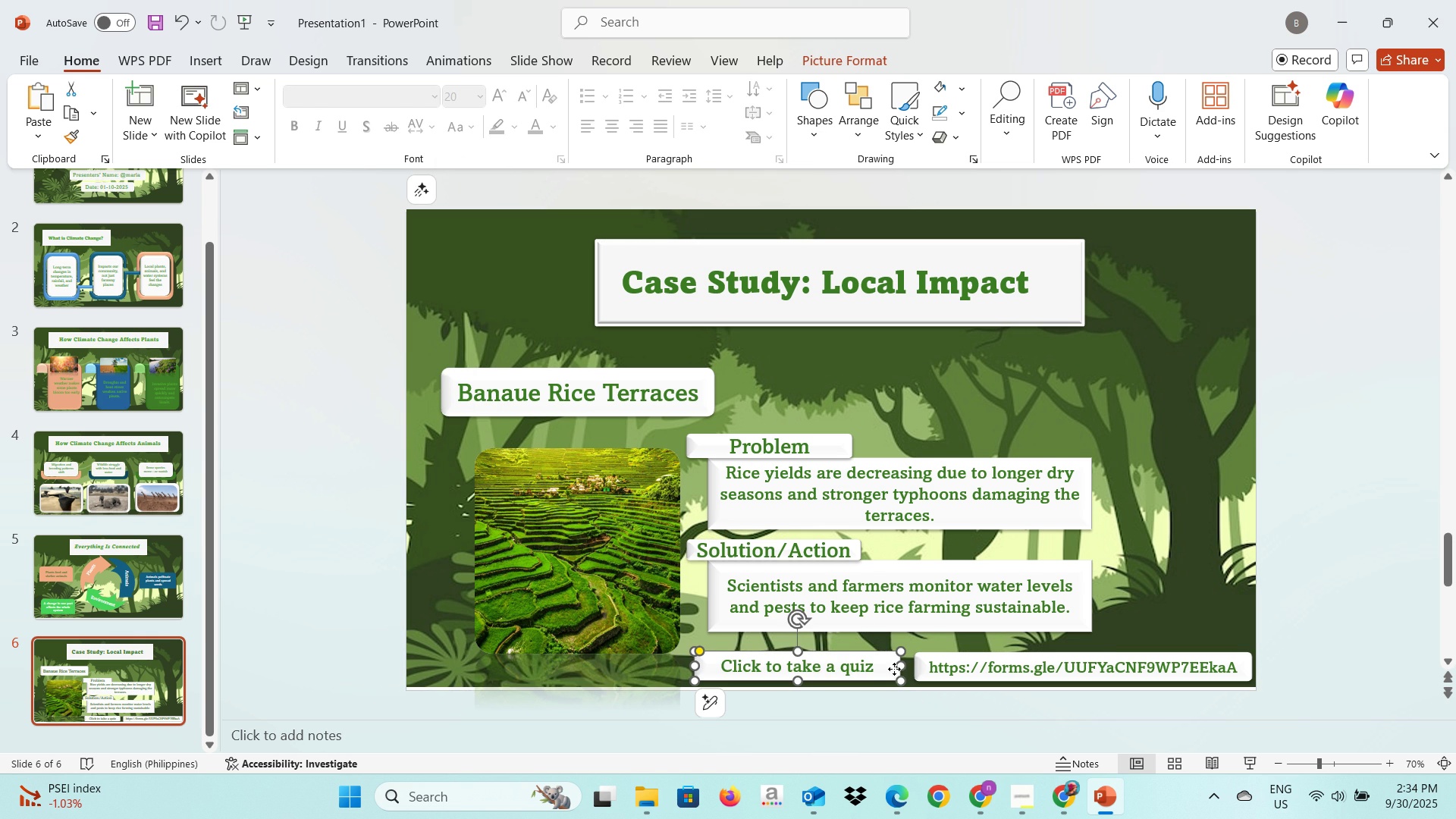 
left_click([894, 669])